 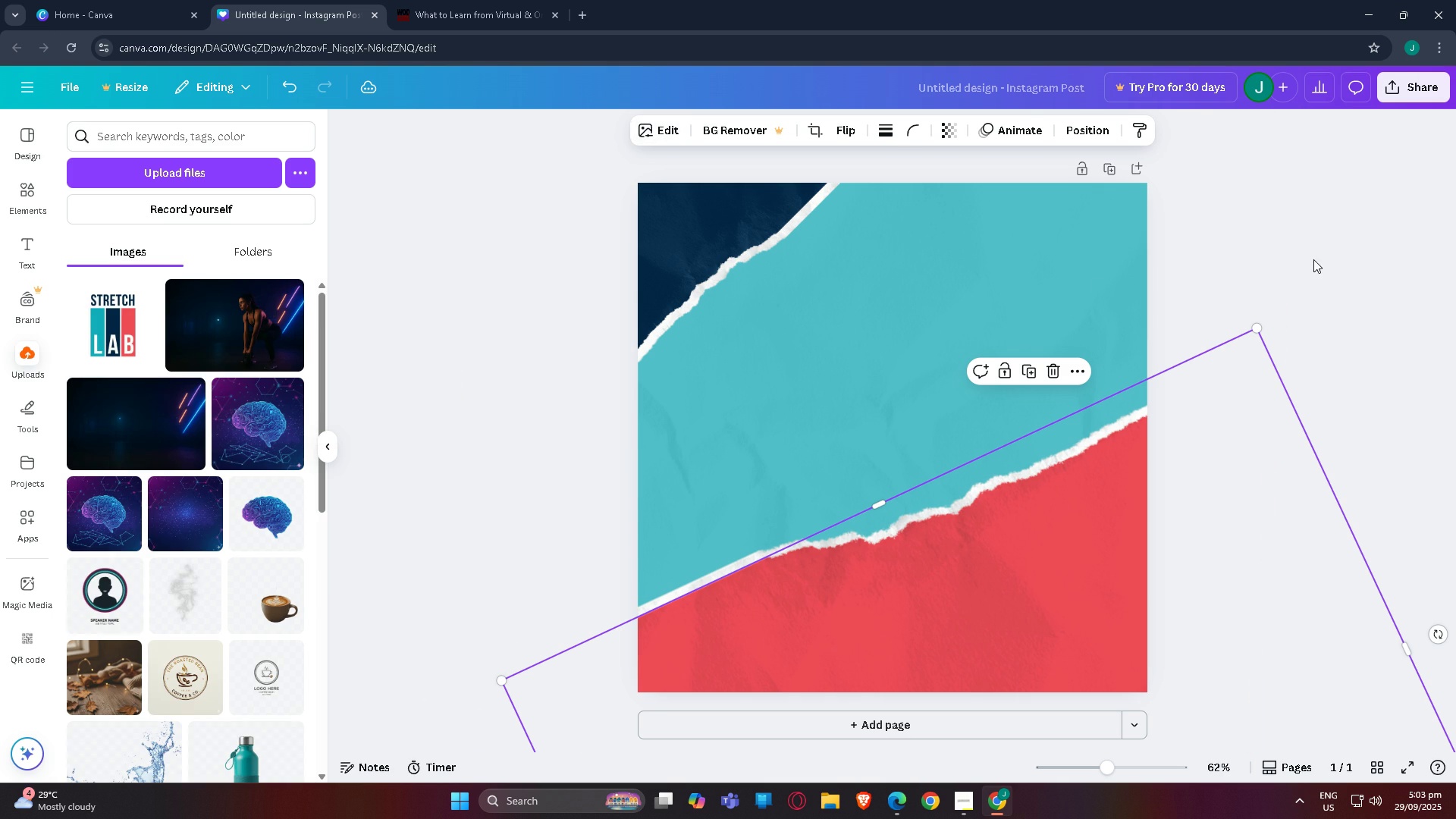 
left_click([1404, 265])
 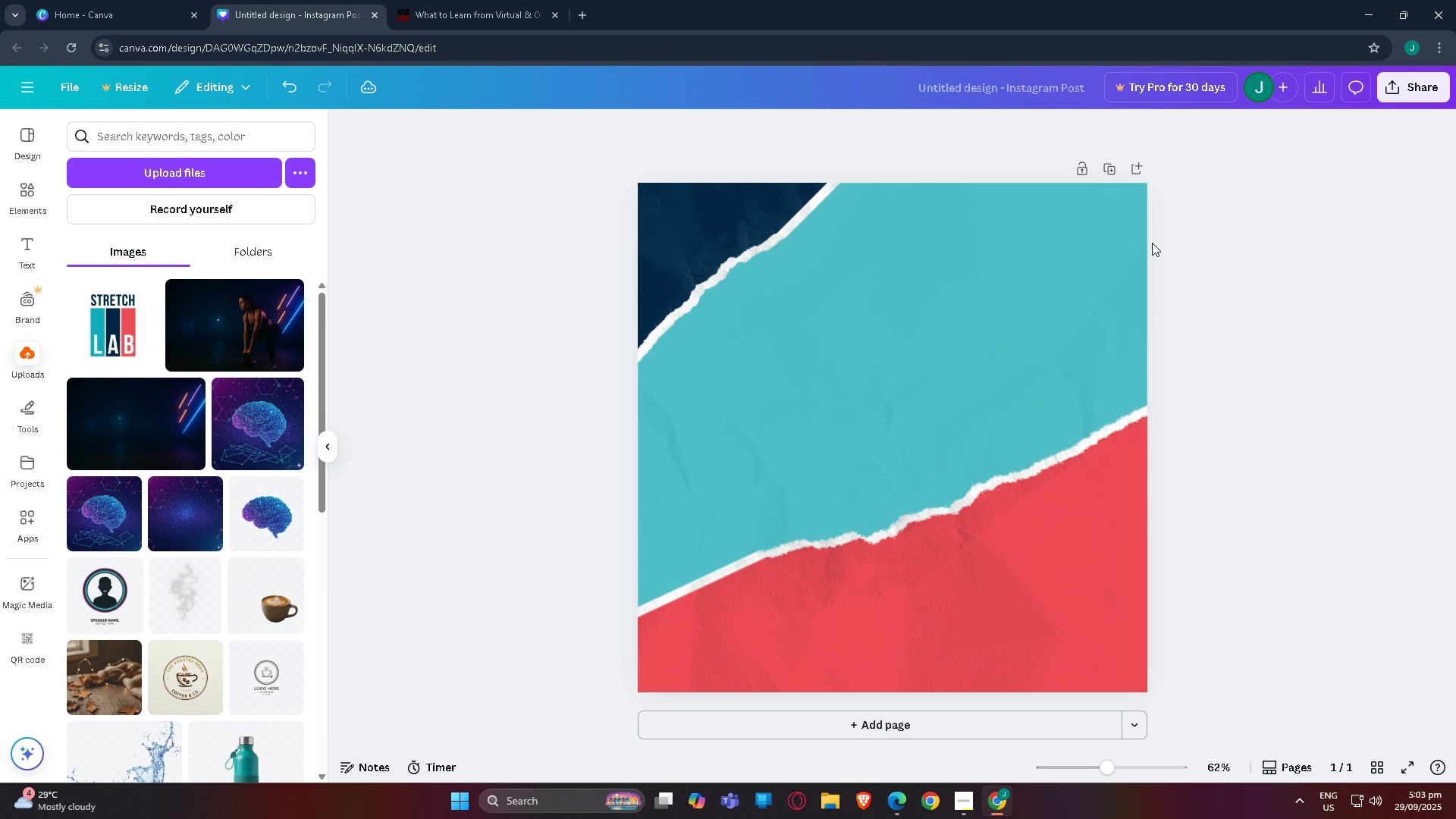 
scroll: coordinate [1064, 384], scroll_direction: up, amount: 1.0
 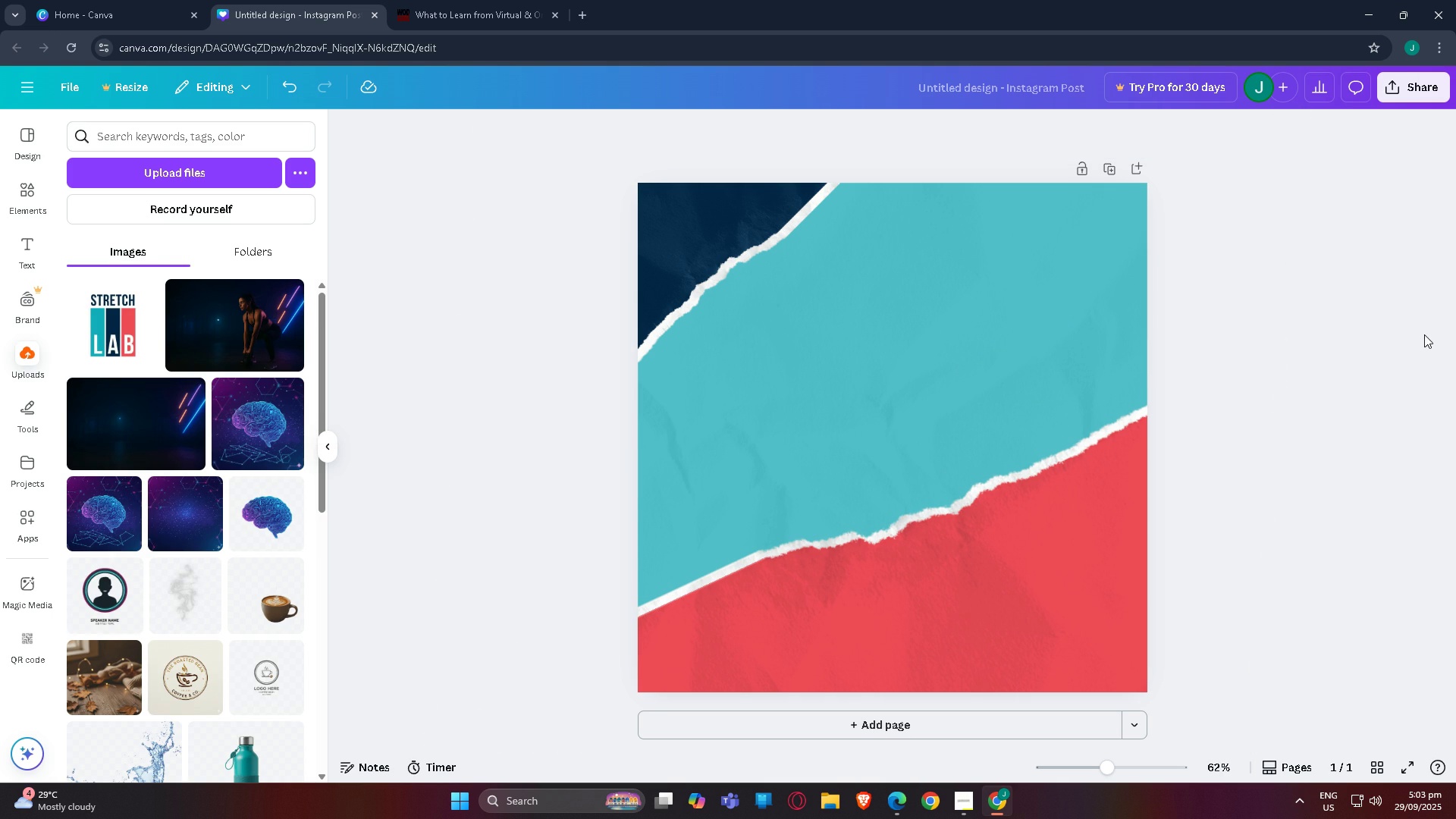 
left_click([1370, 324])
 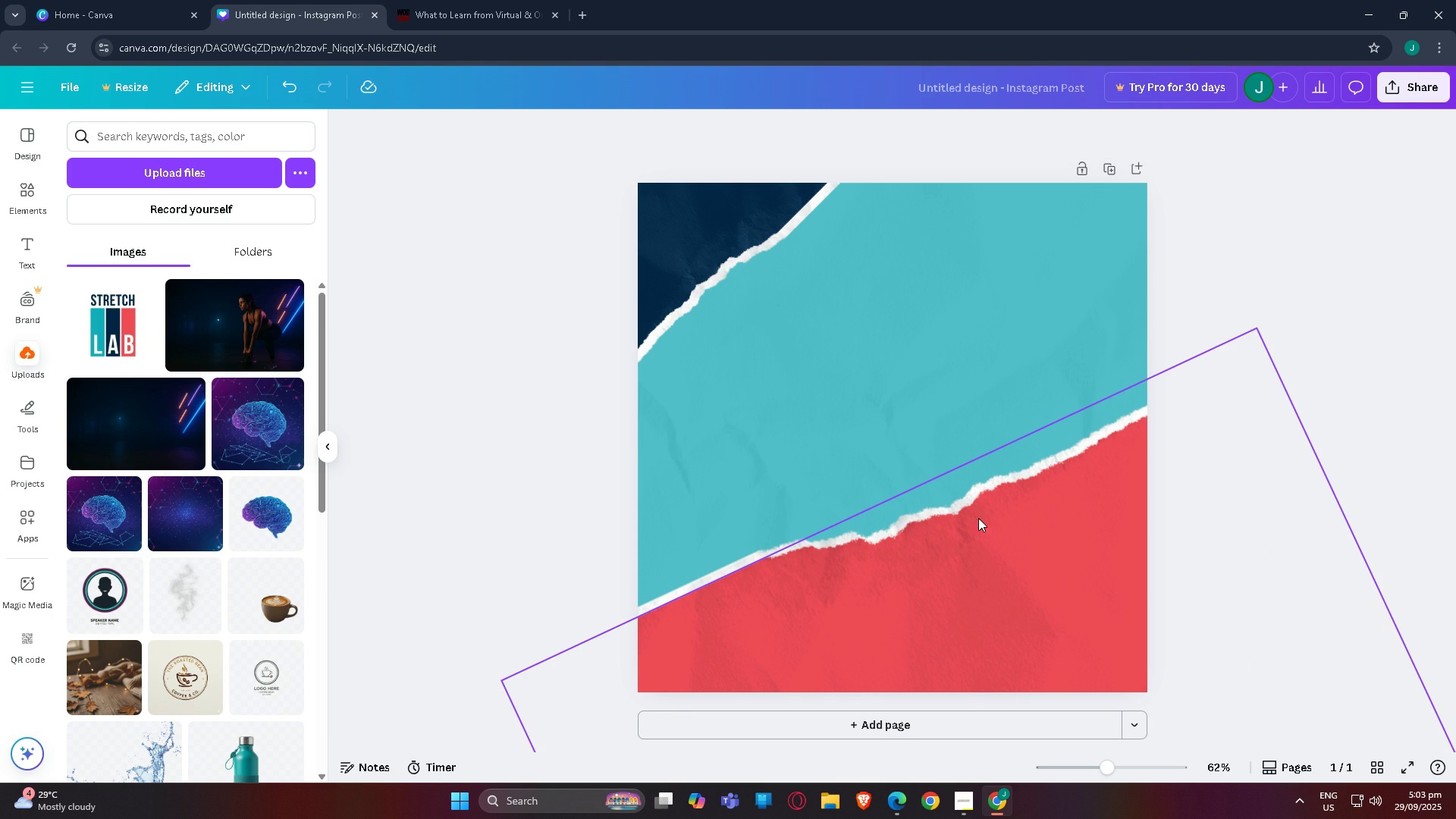 
left_click([984, 551])